 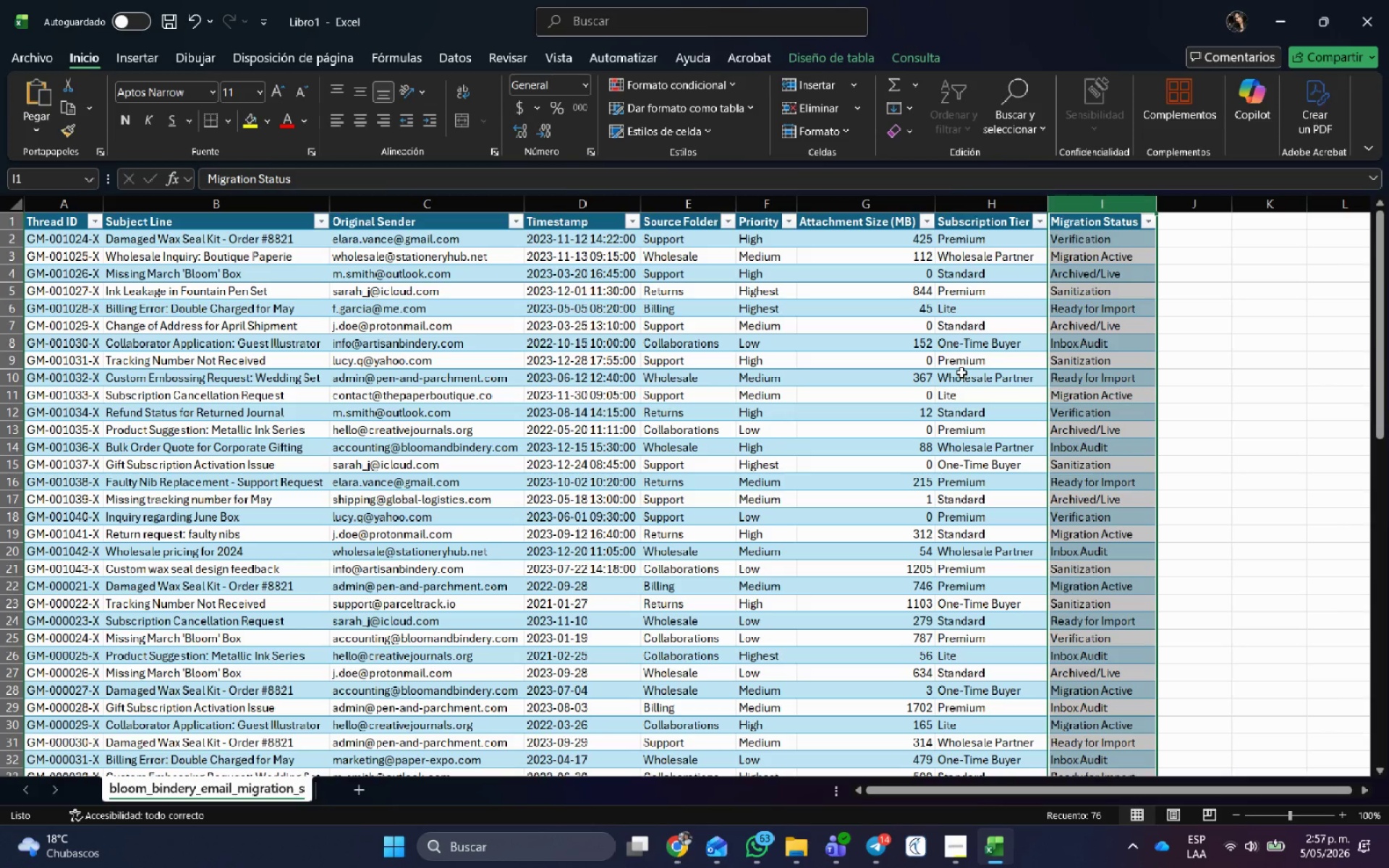 
key(Alt+AltLeft)
 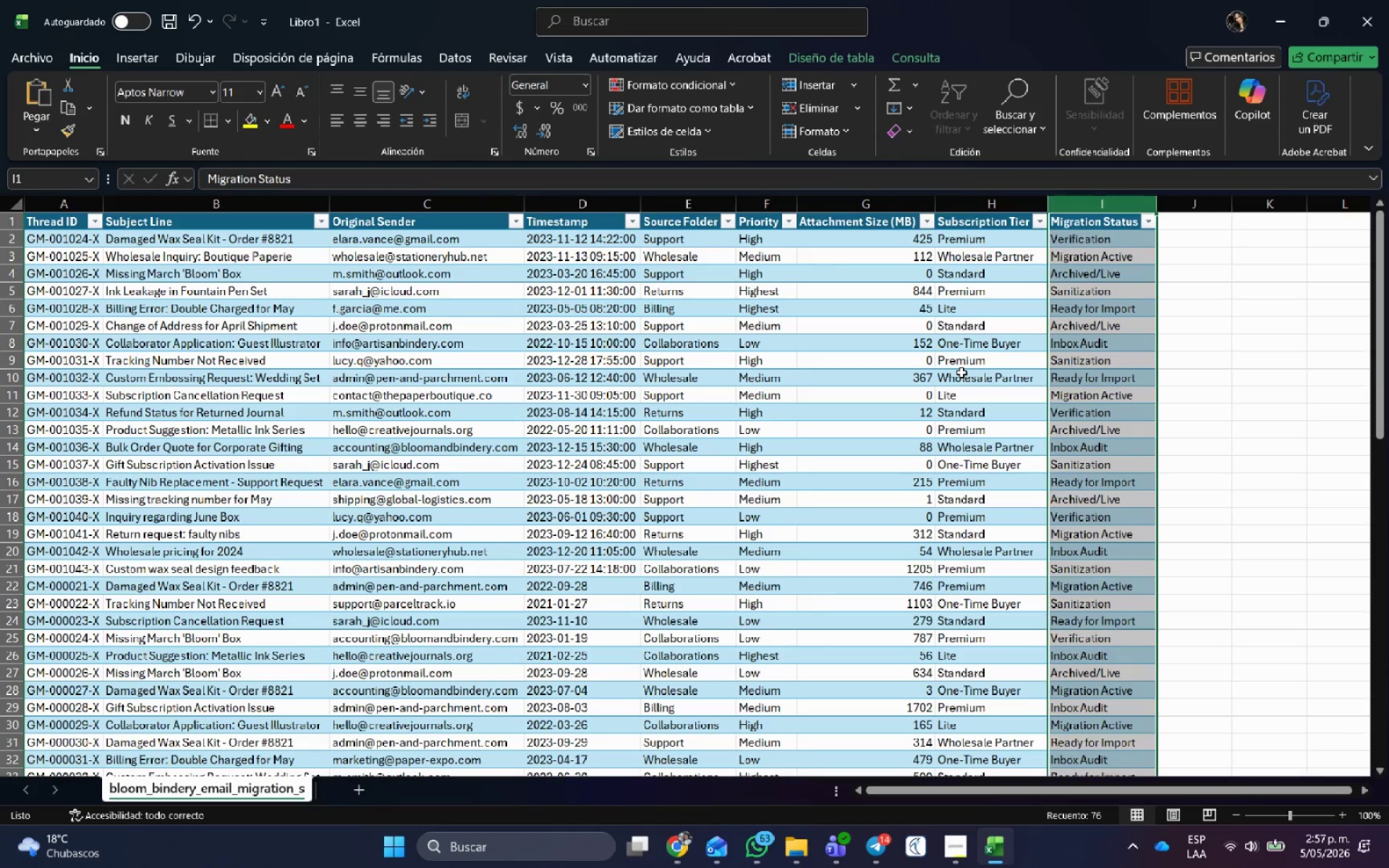 
key(Alt+Tab)
 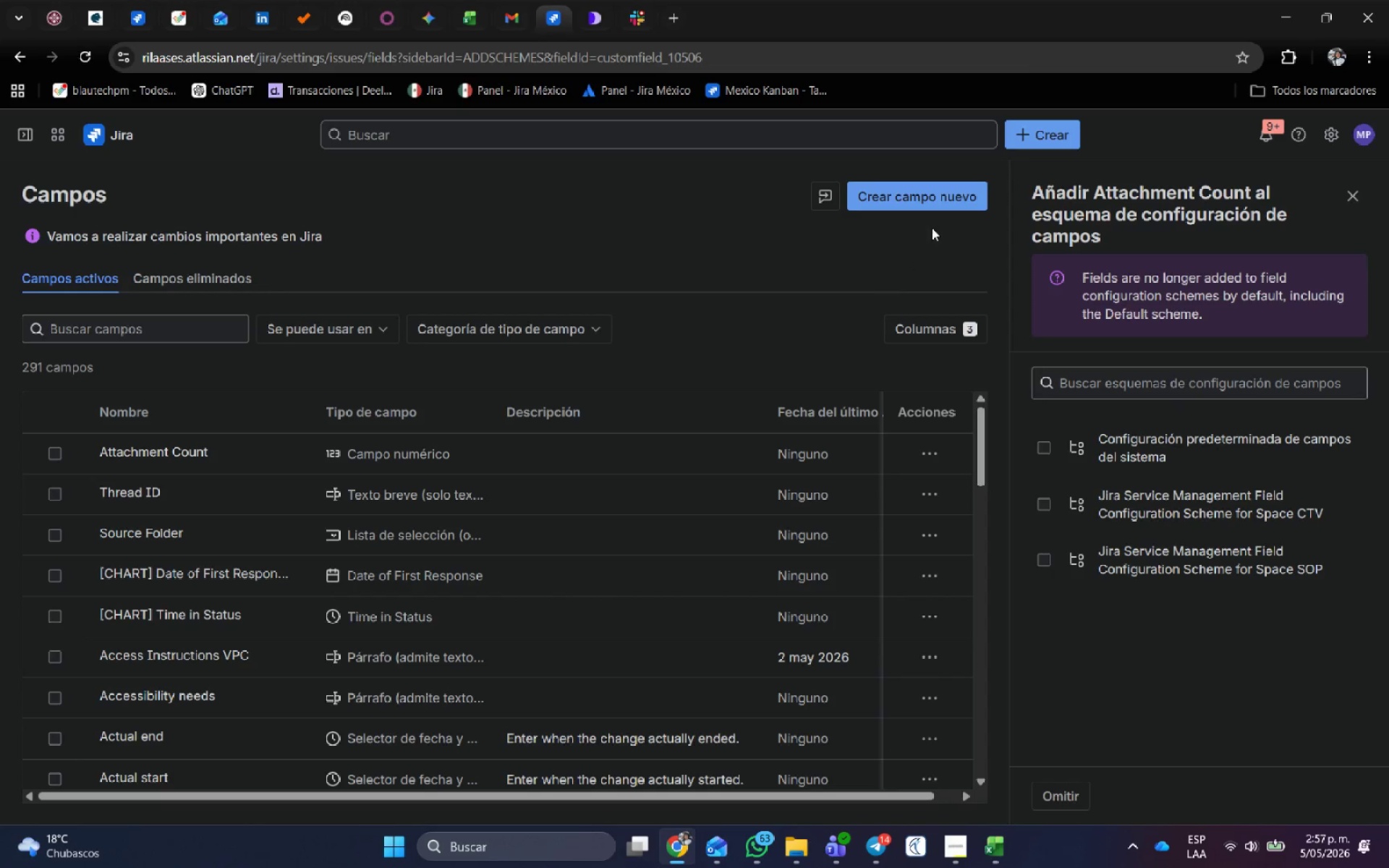 
left_click([922, 209])
 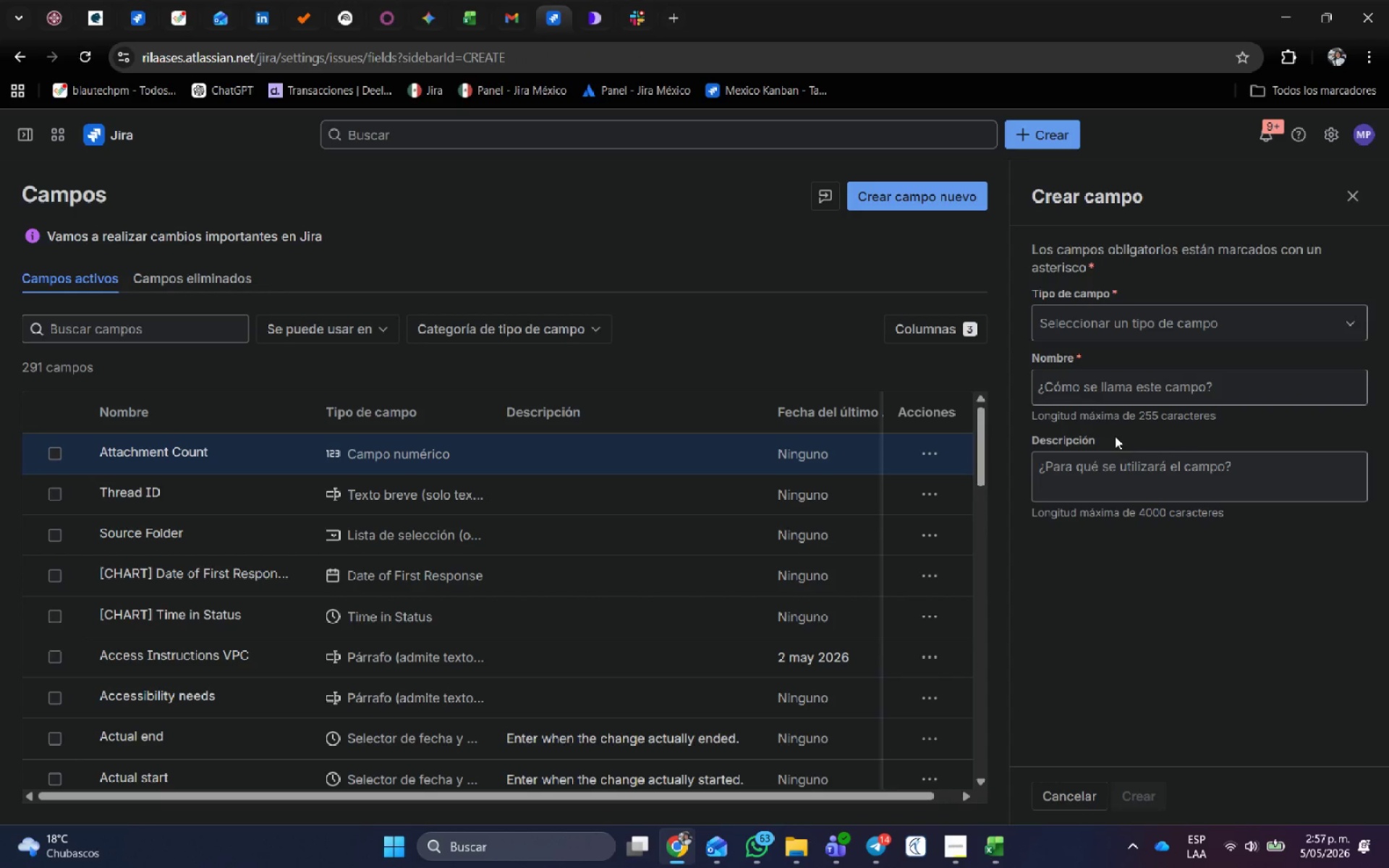 
left_click([1112, 385])
 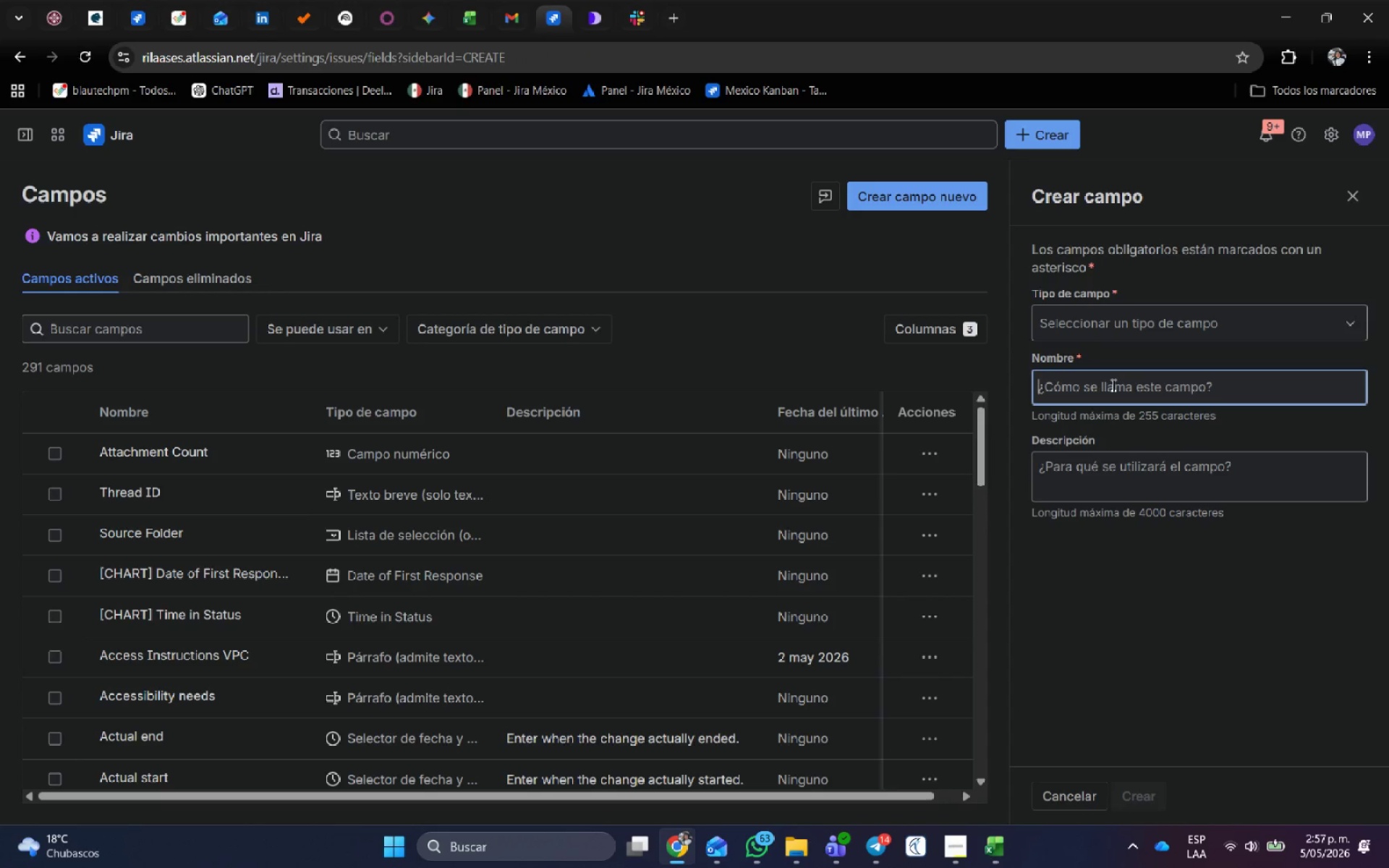 
hold_key(key=ControlLeft, duration=0.41)
 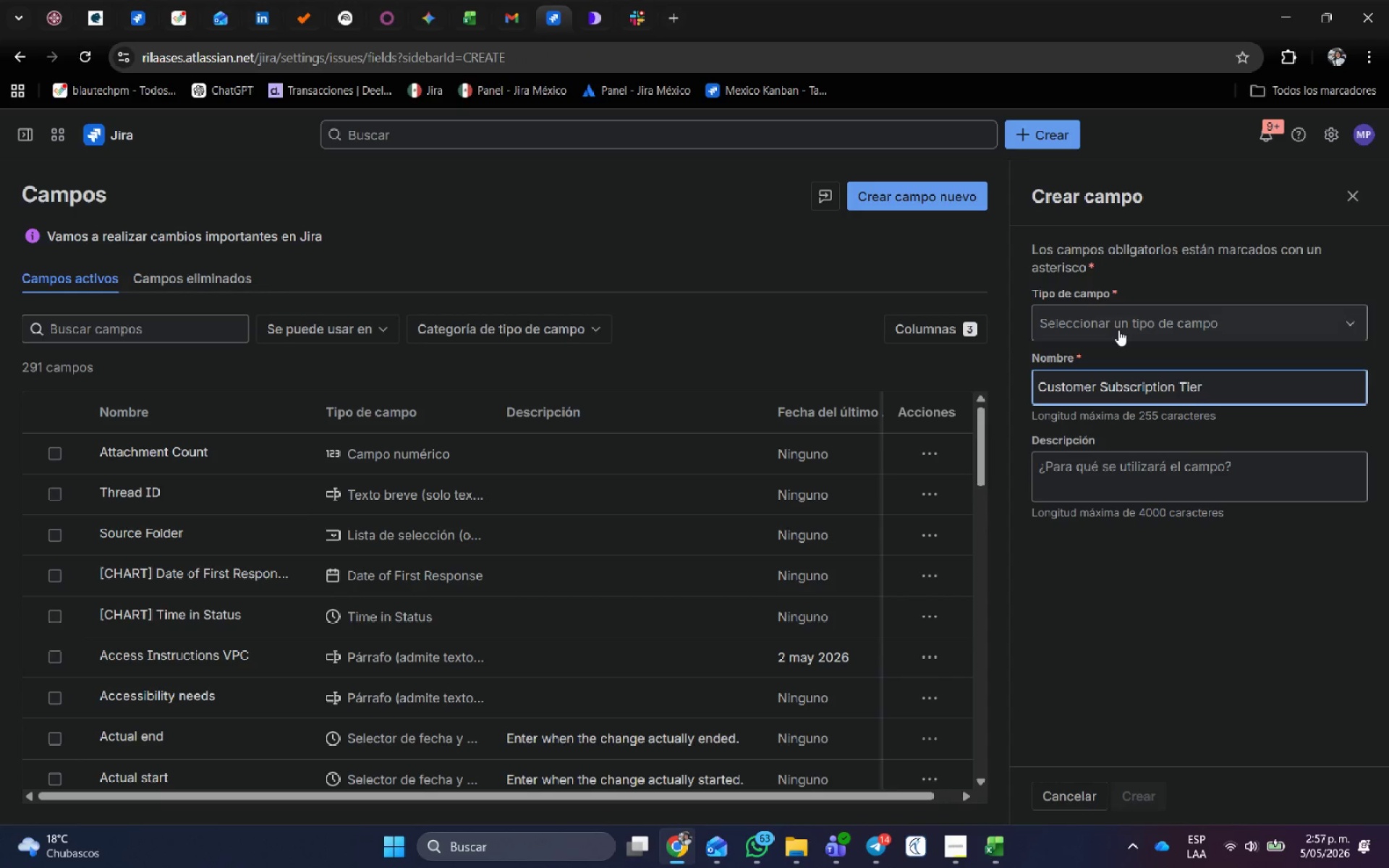 
key(V)
 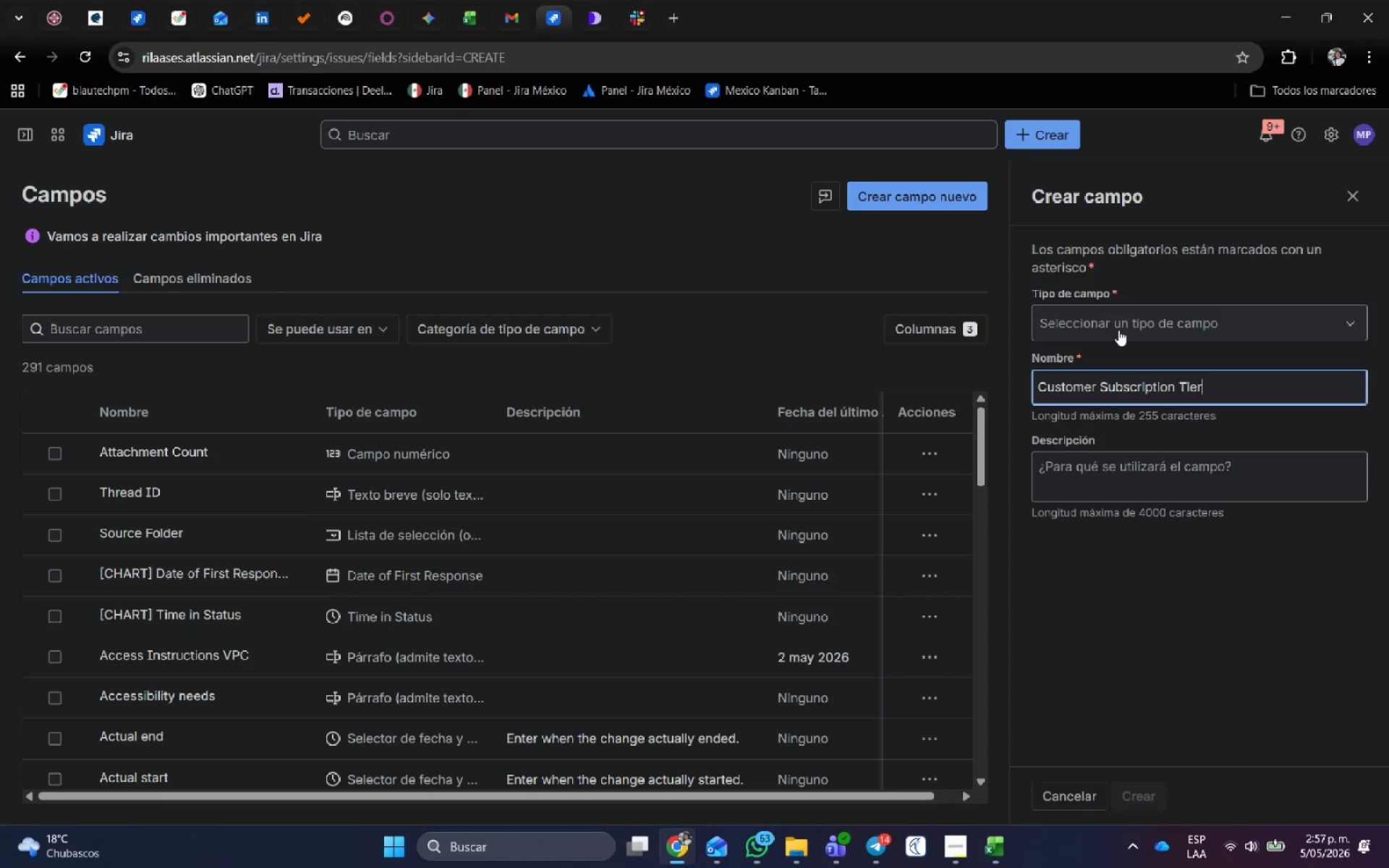 
key(Alt+AltLeft)
 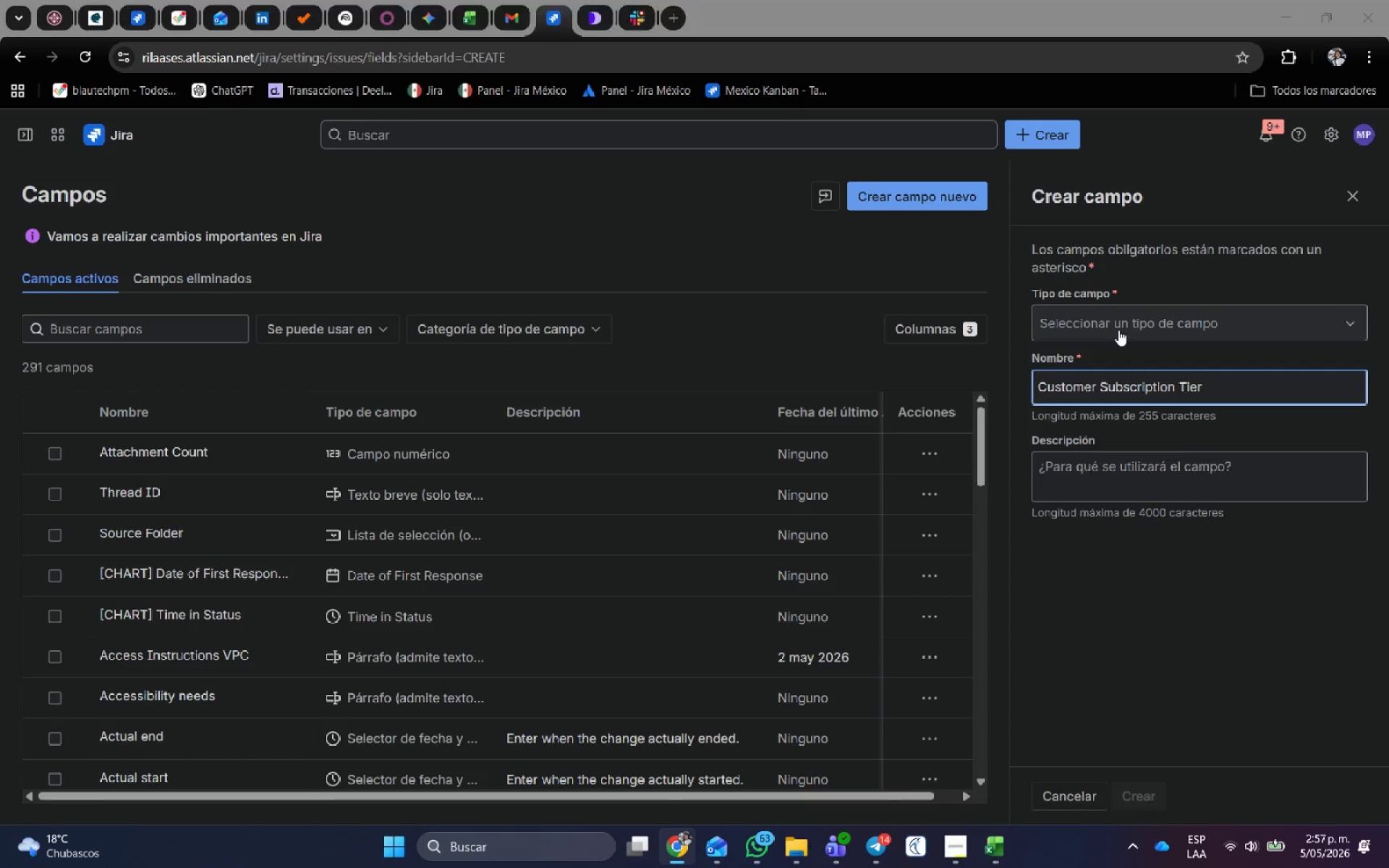 
key(Alt+Tab)
 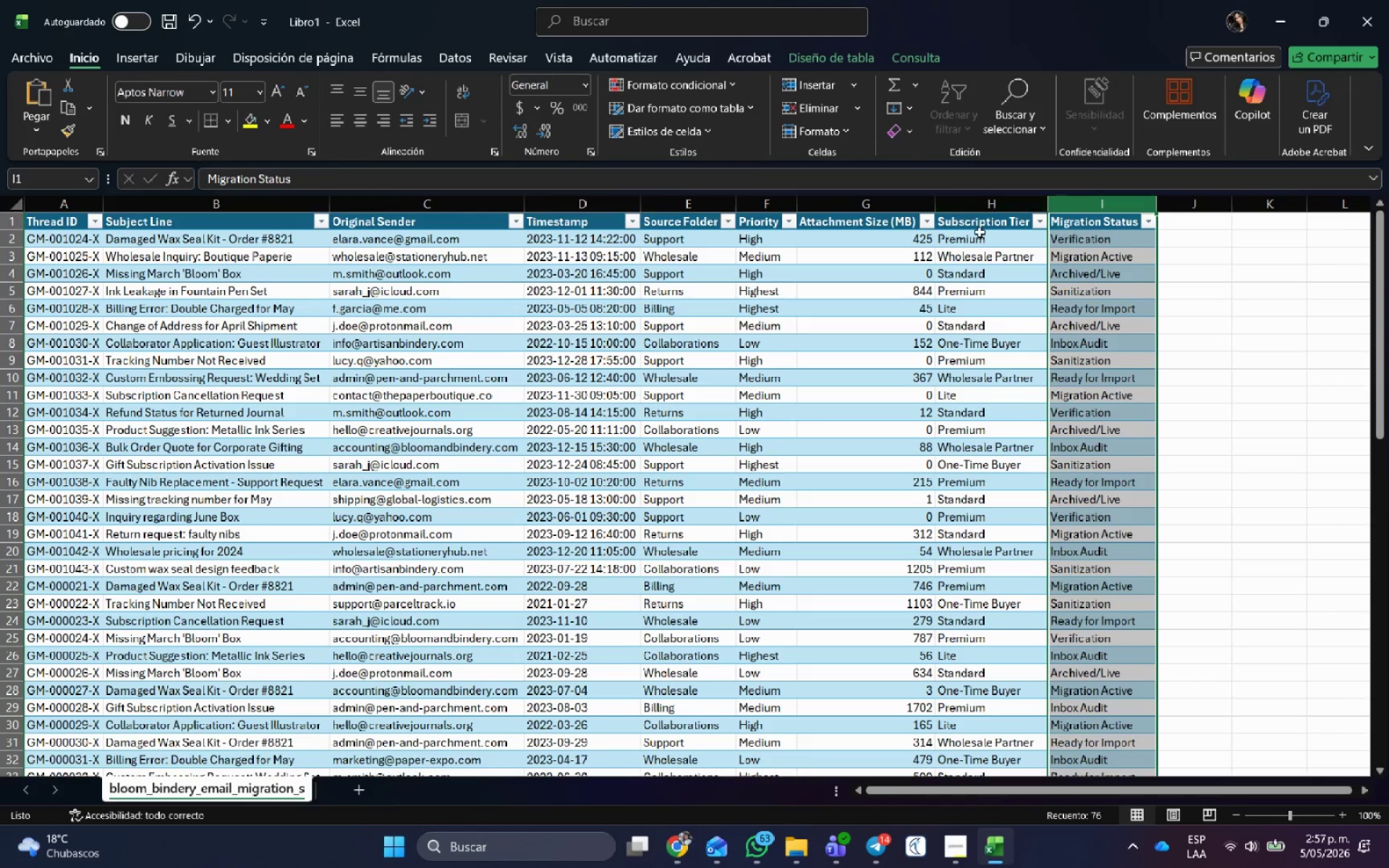 
left_click([972, 268])
 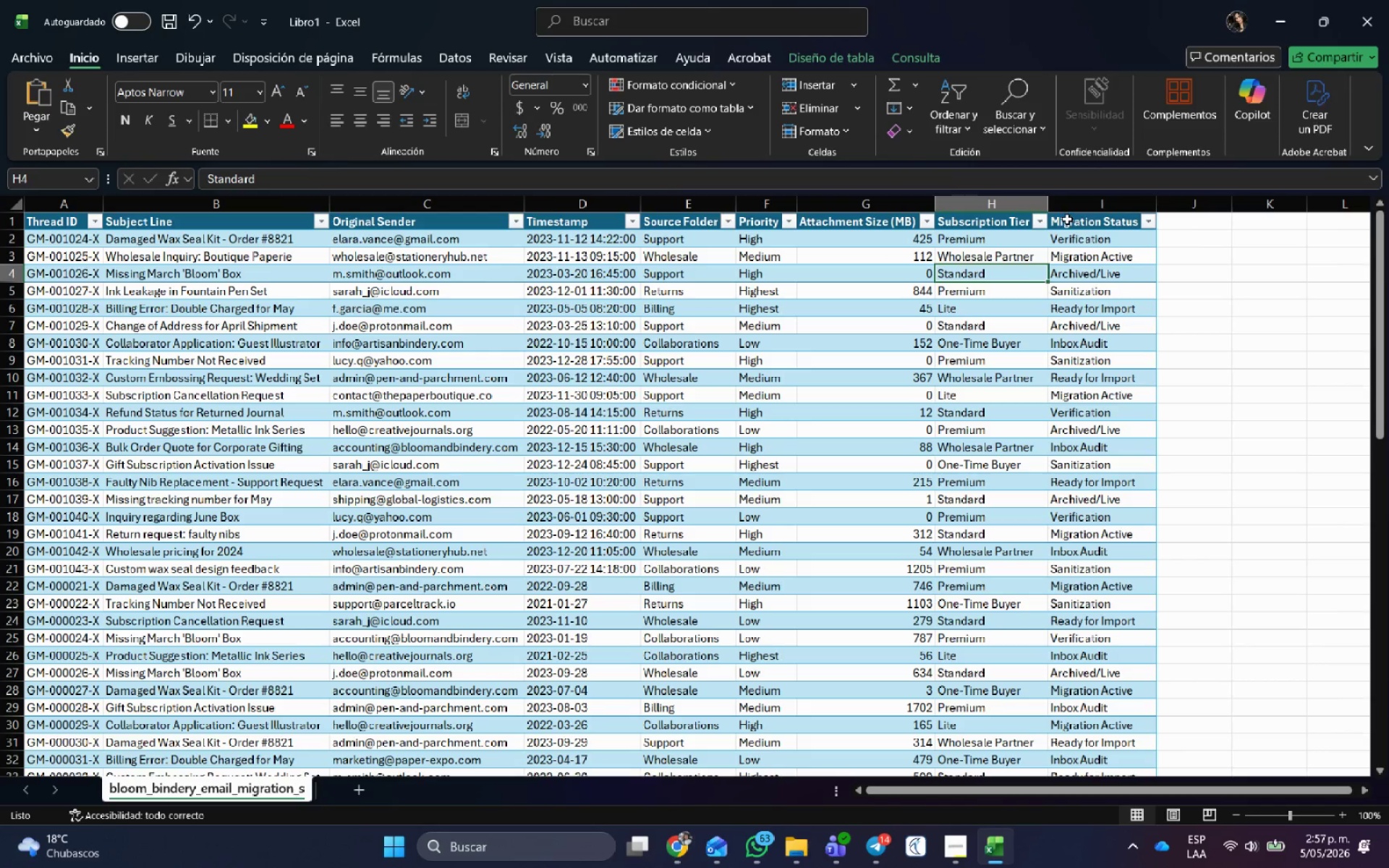 
left_click([1045, 220])
 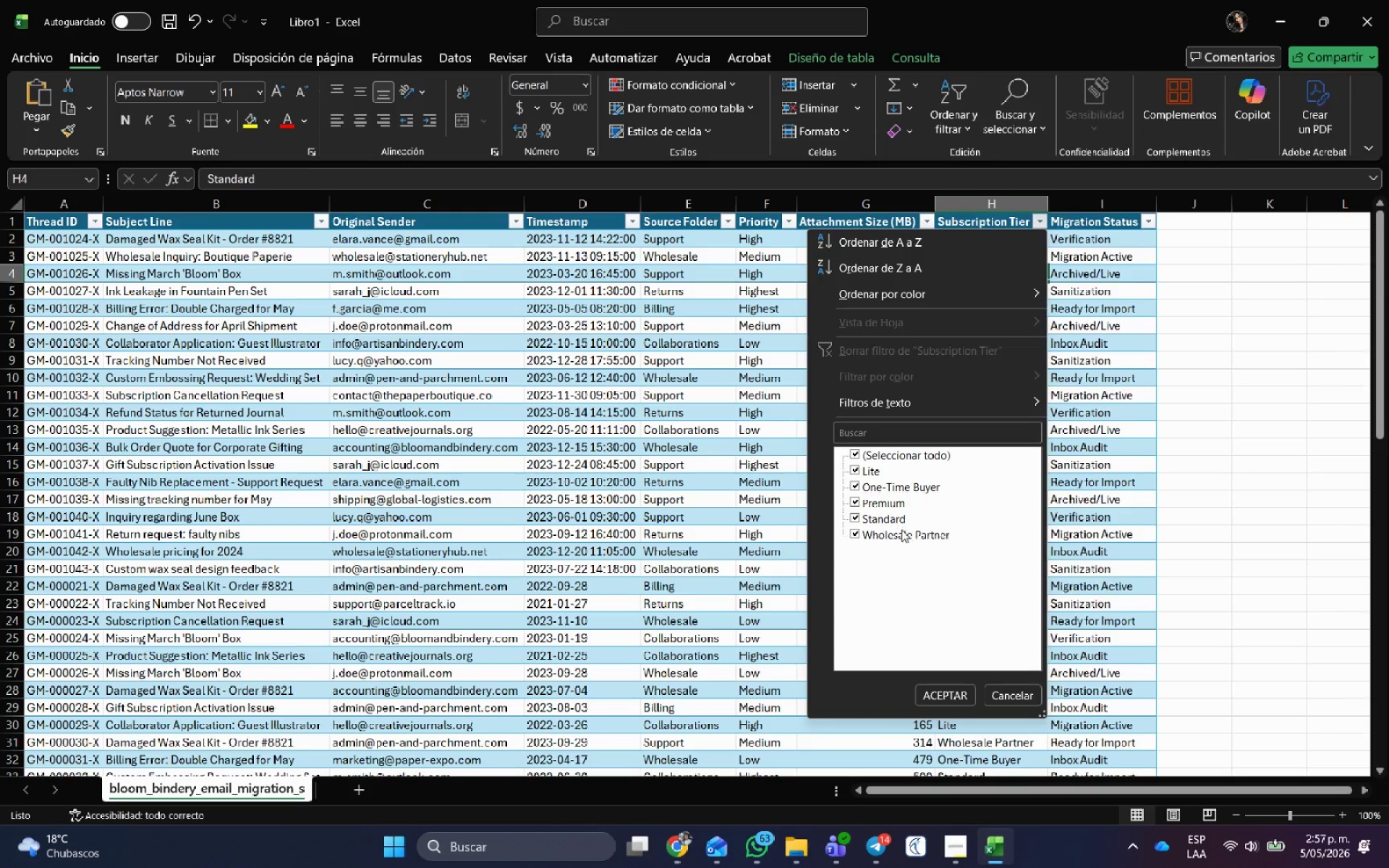 
key(Alt+AltLeft)
 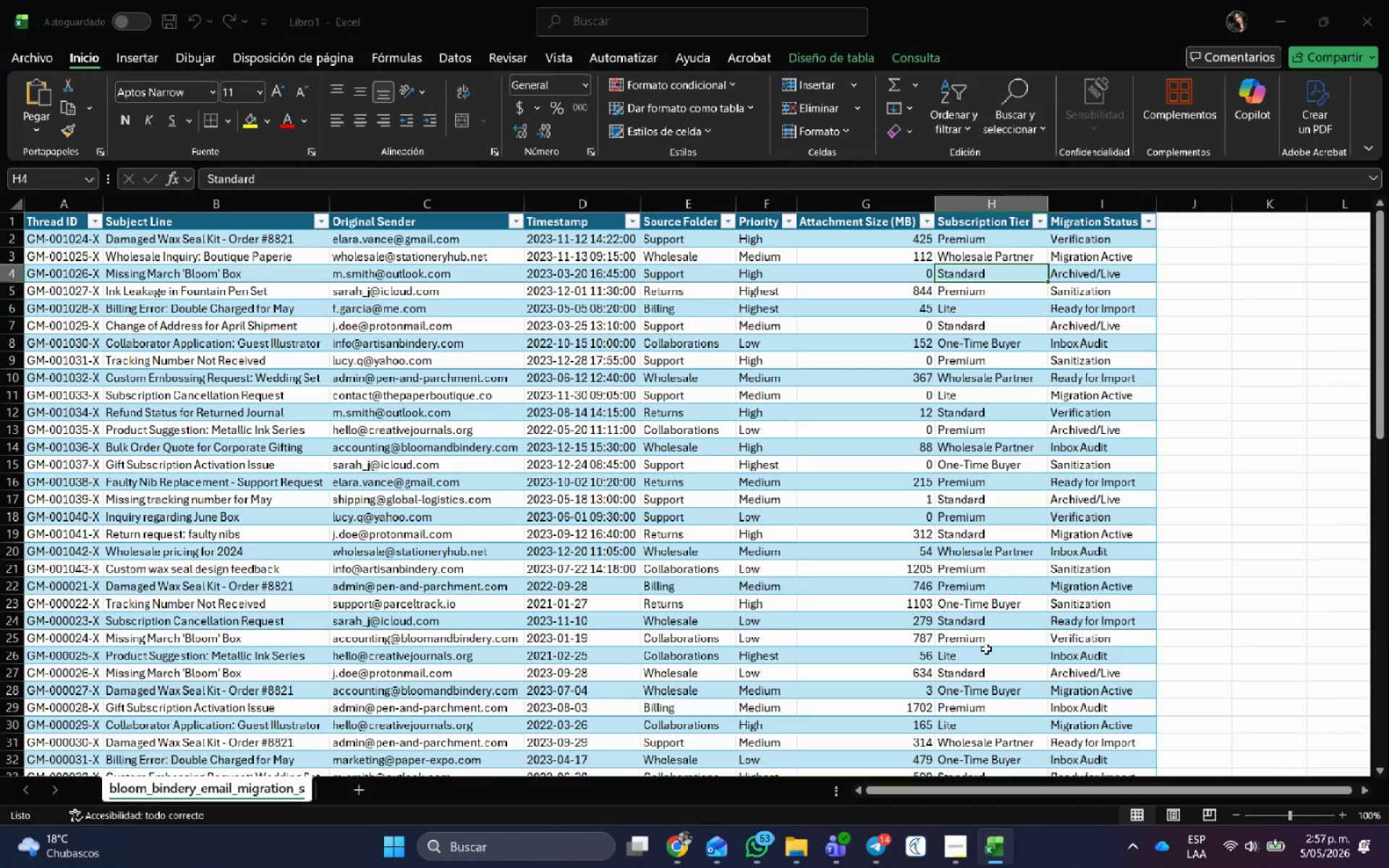 
key(Alt+Tab)
 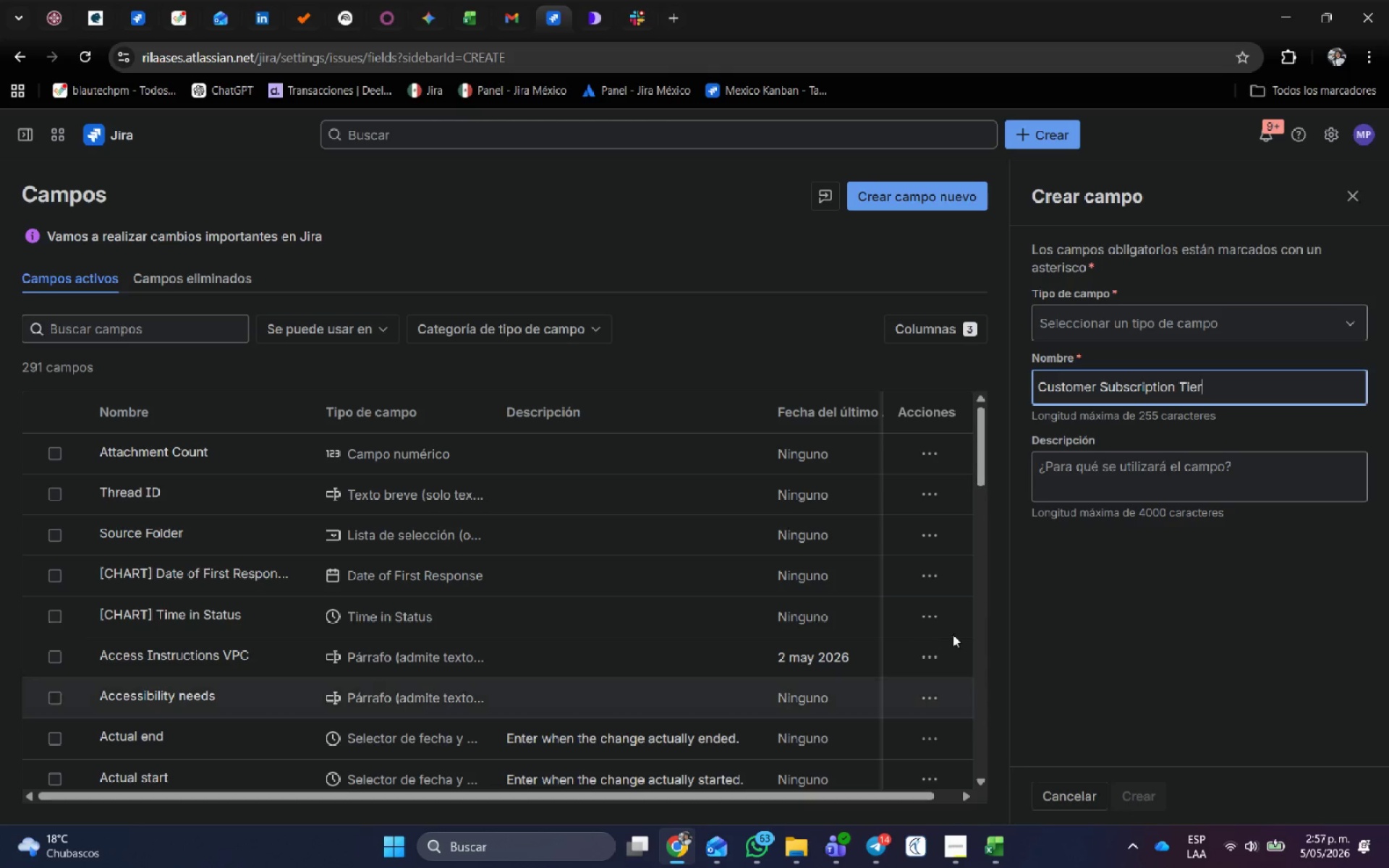 
key(Alt+Tab)
 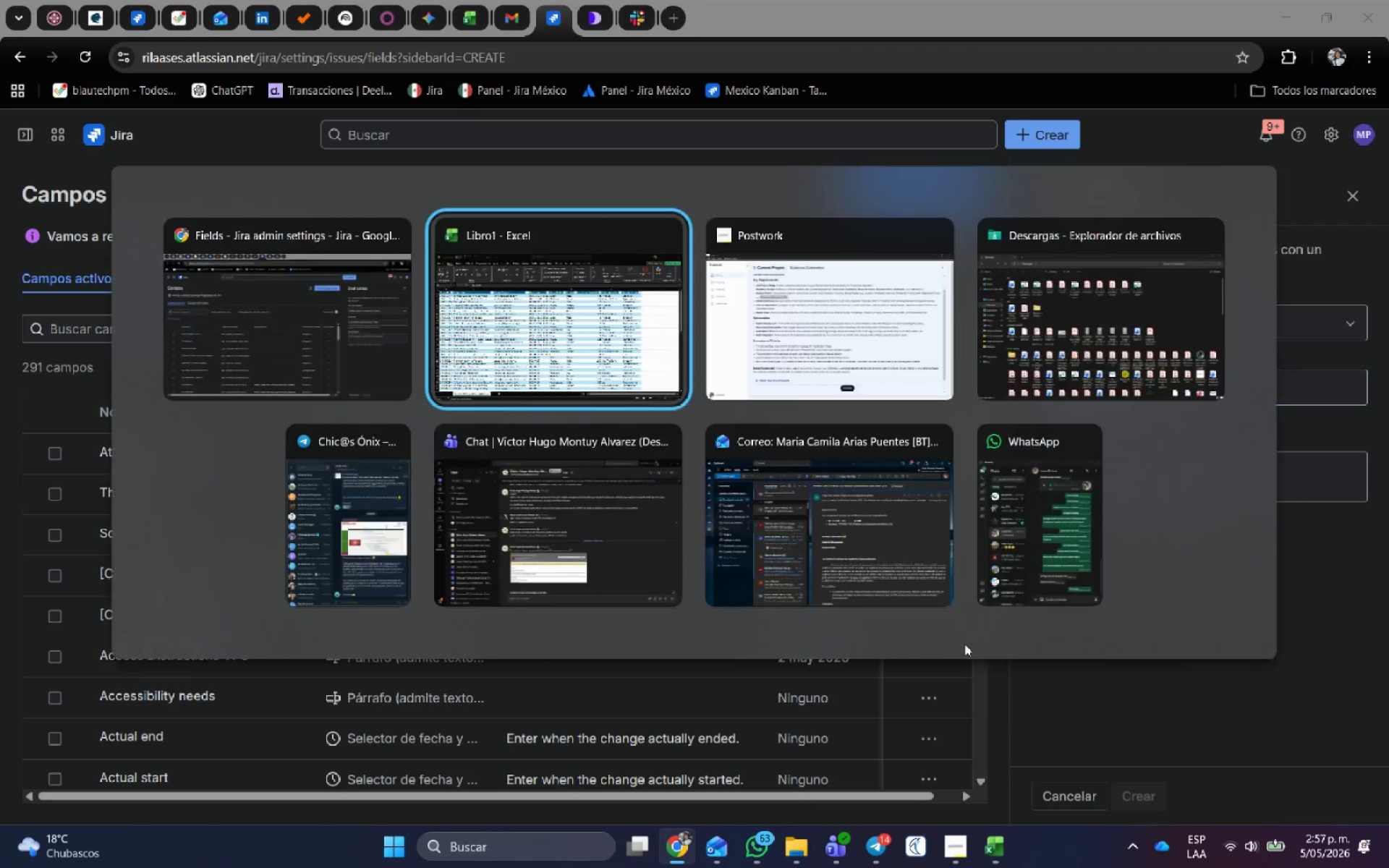 
key(Alt+Tab)